 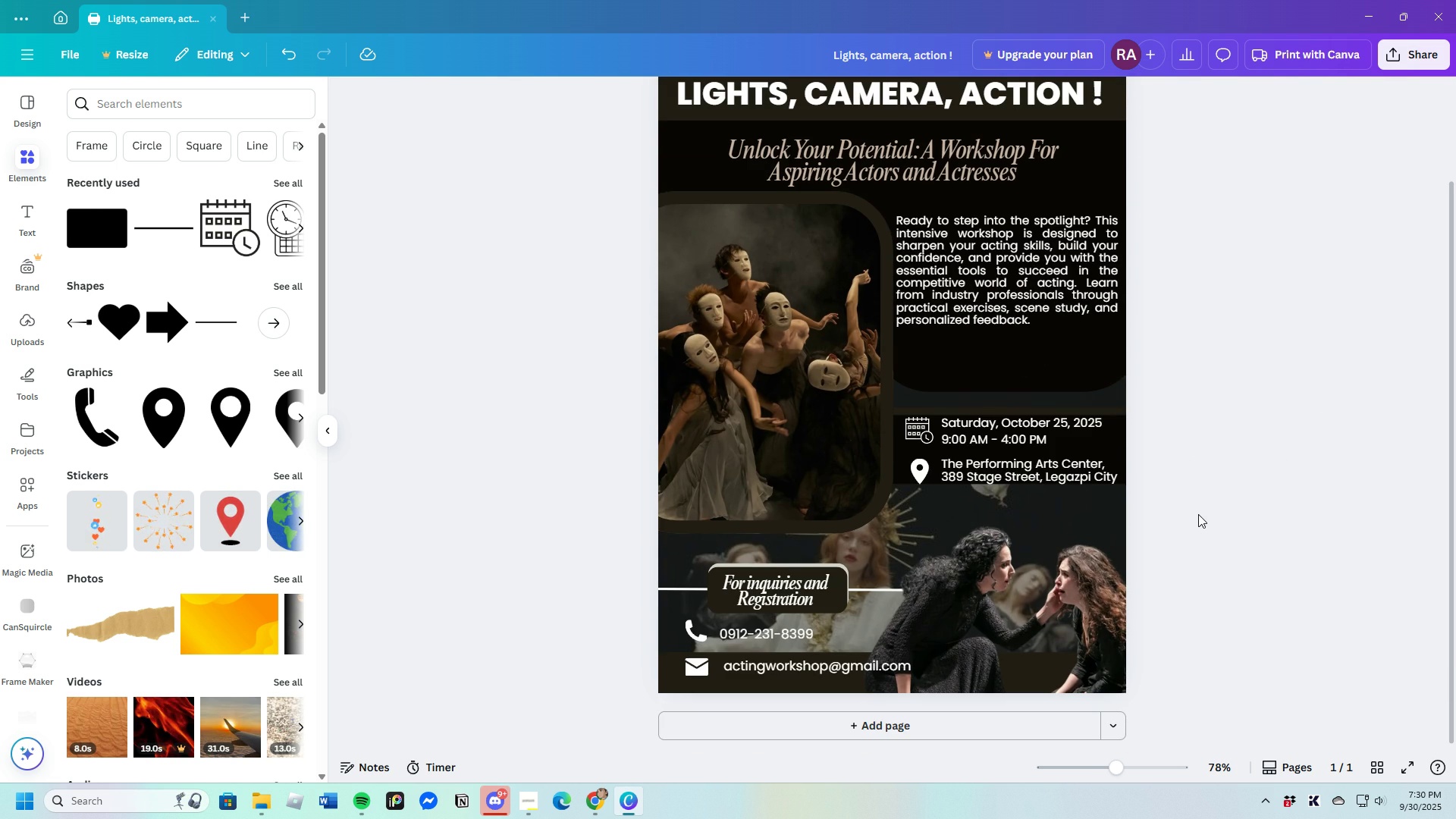 
scroll: coordinate [1190, 507], scroll_direction: up, amount: 3.0
 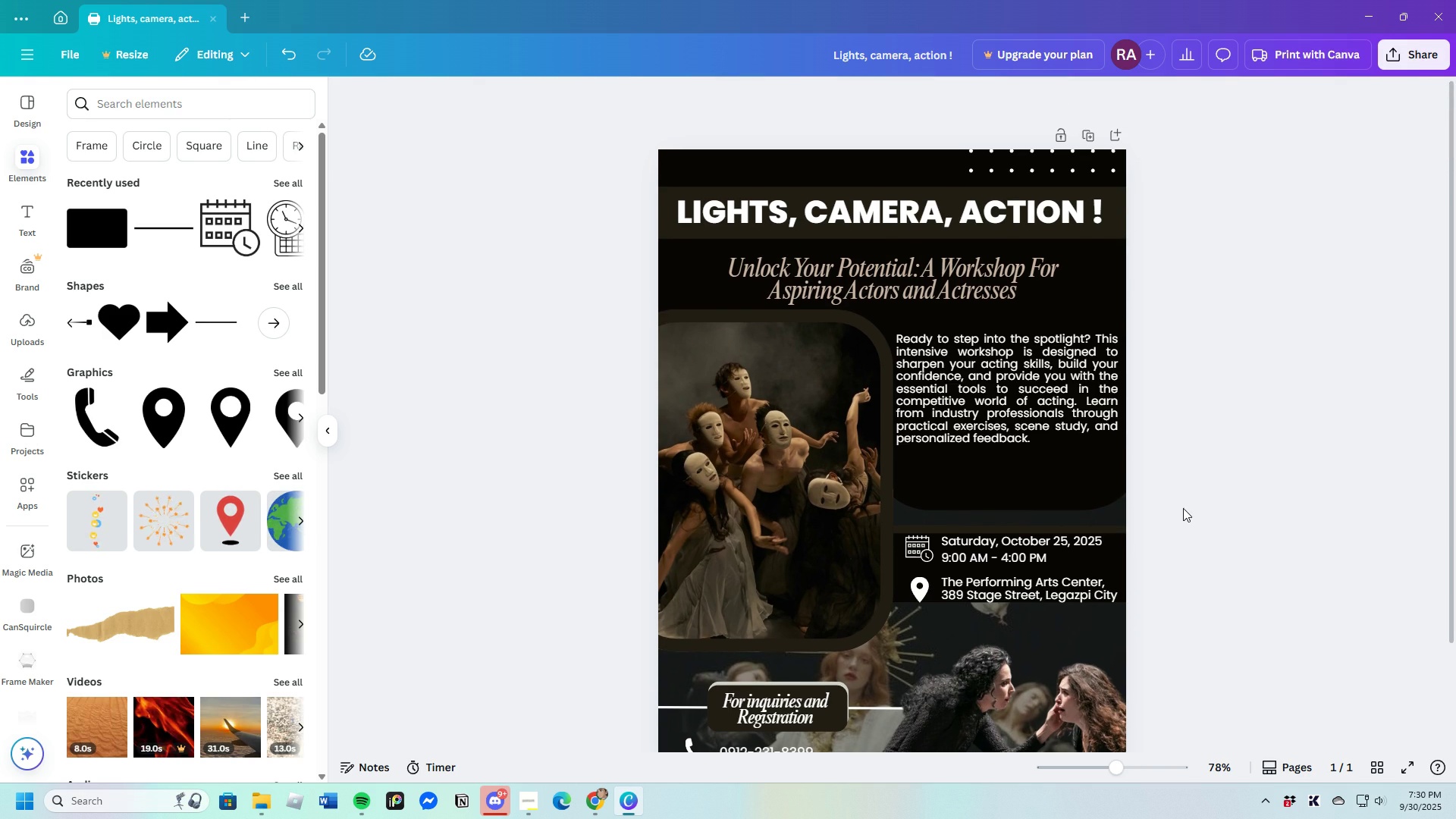 
wait(9.16)
 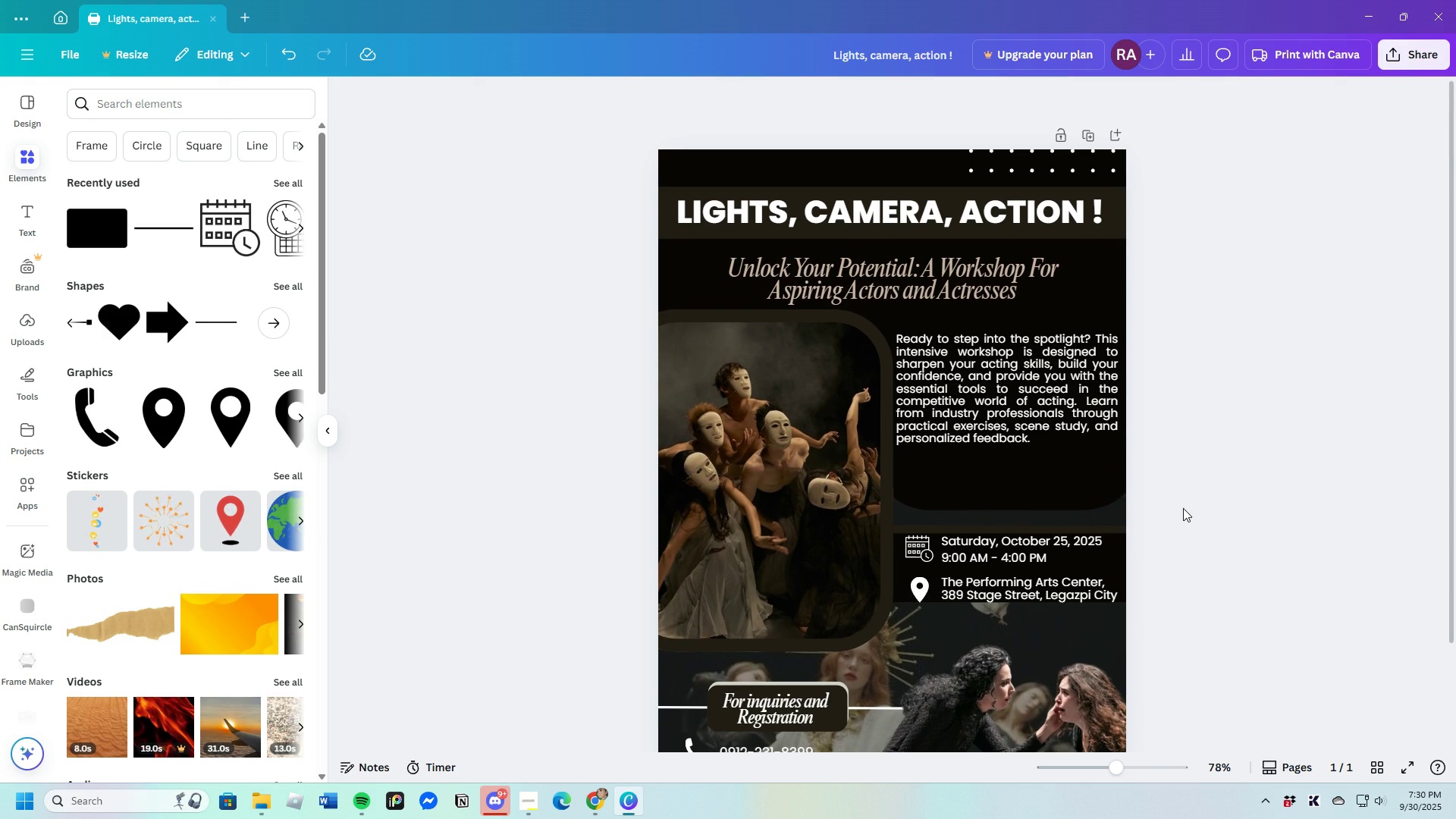 
left_click([902, 337])
 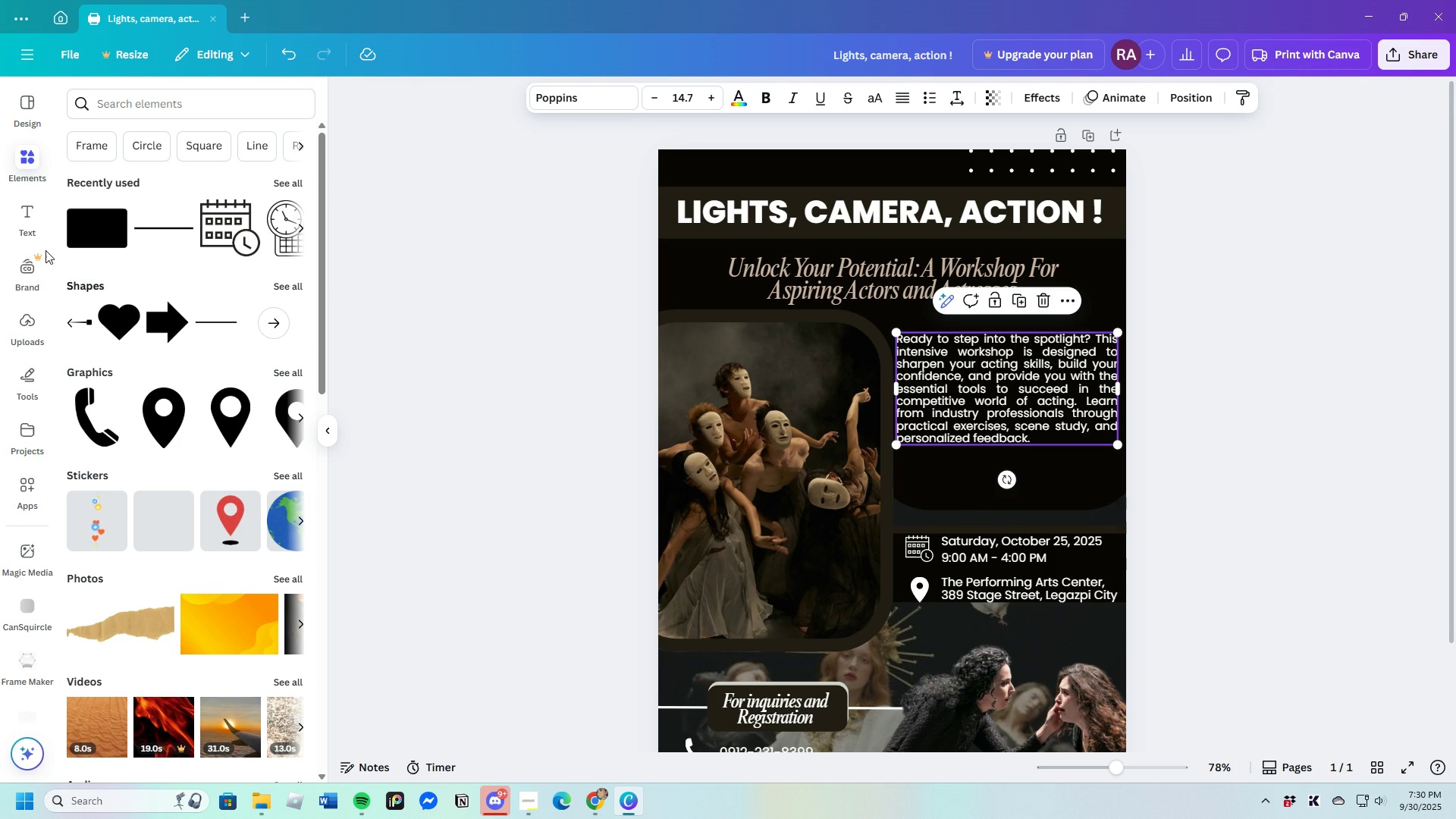 
left_click([29, 224])
 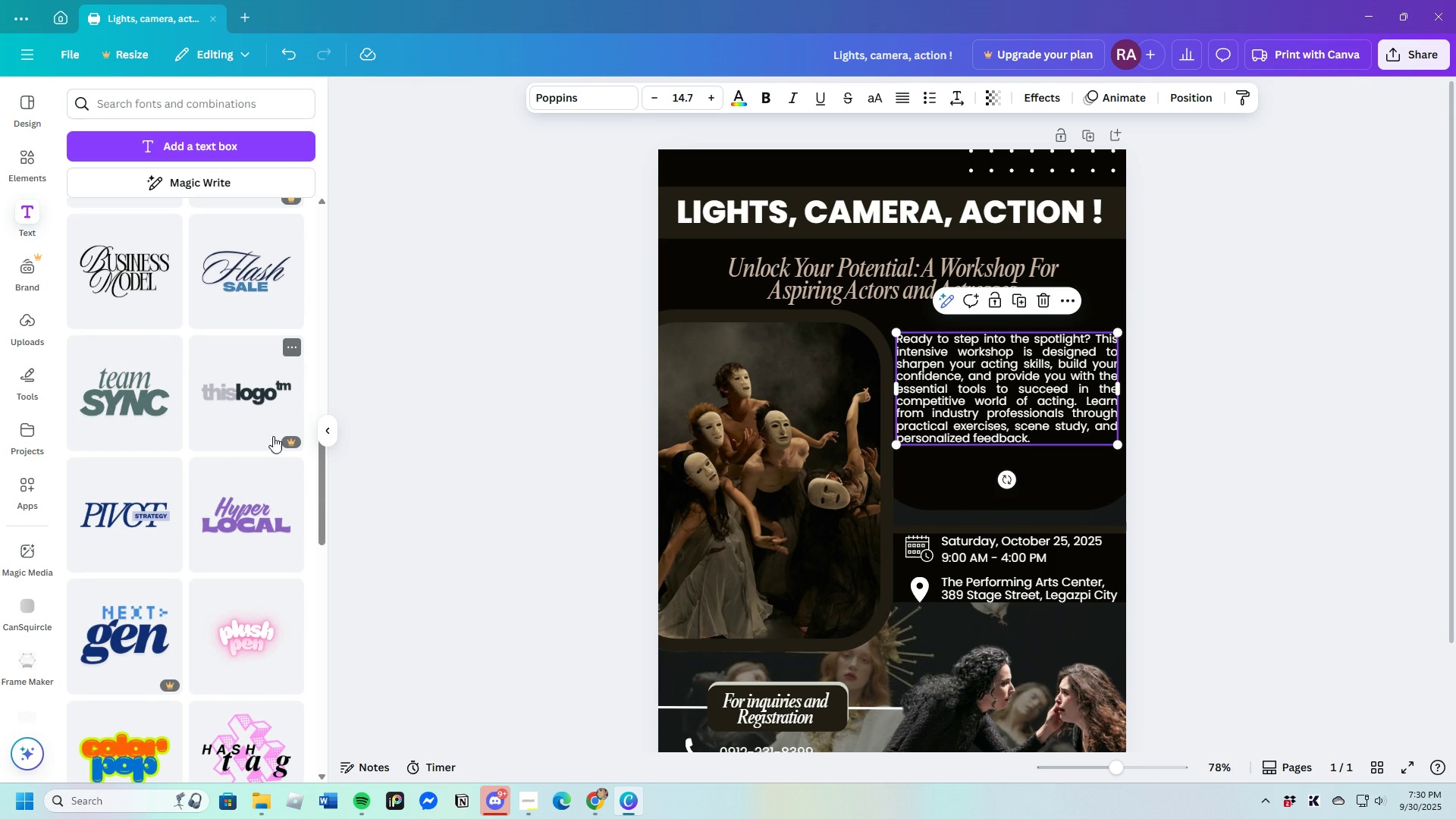 
scroll: coordinate [300, 574], scroll_direction: down, amount: 8.0
 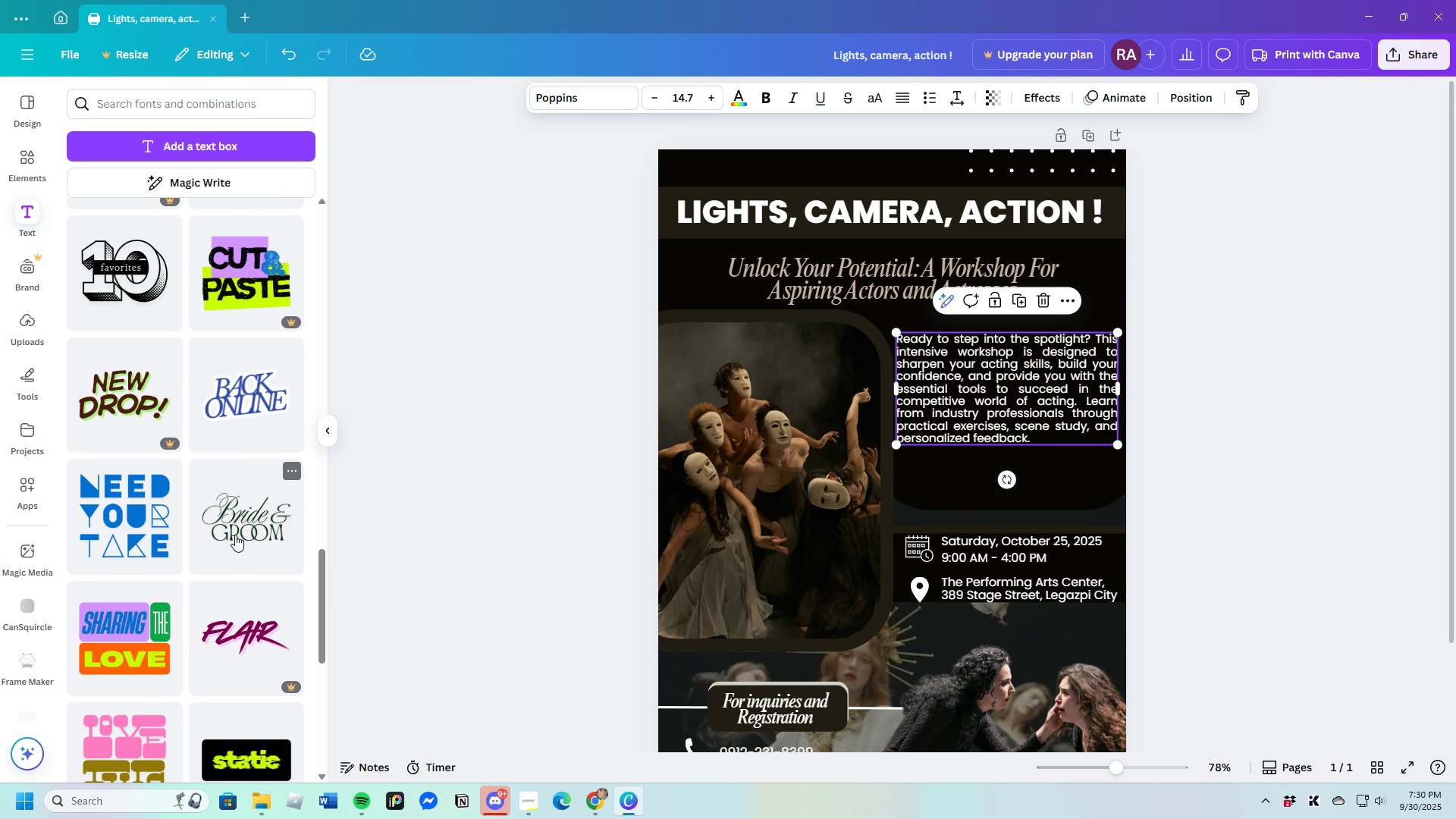 
left_click([234, 534])
 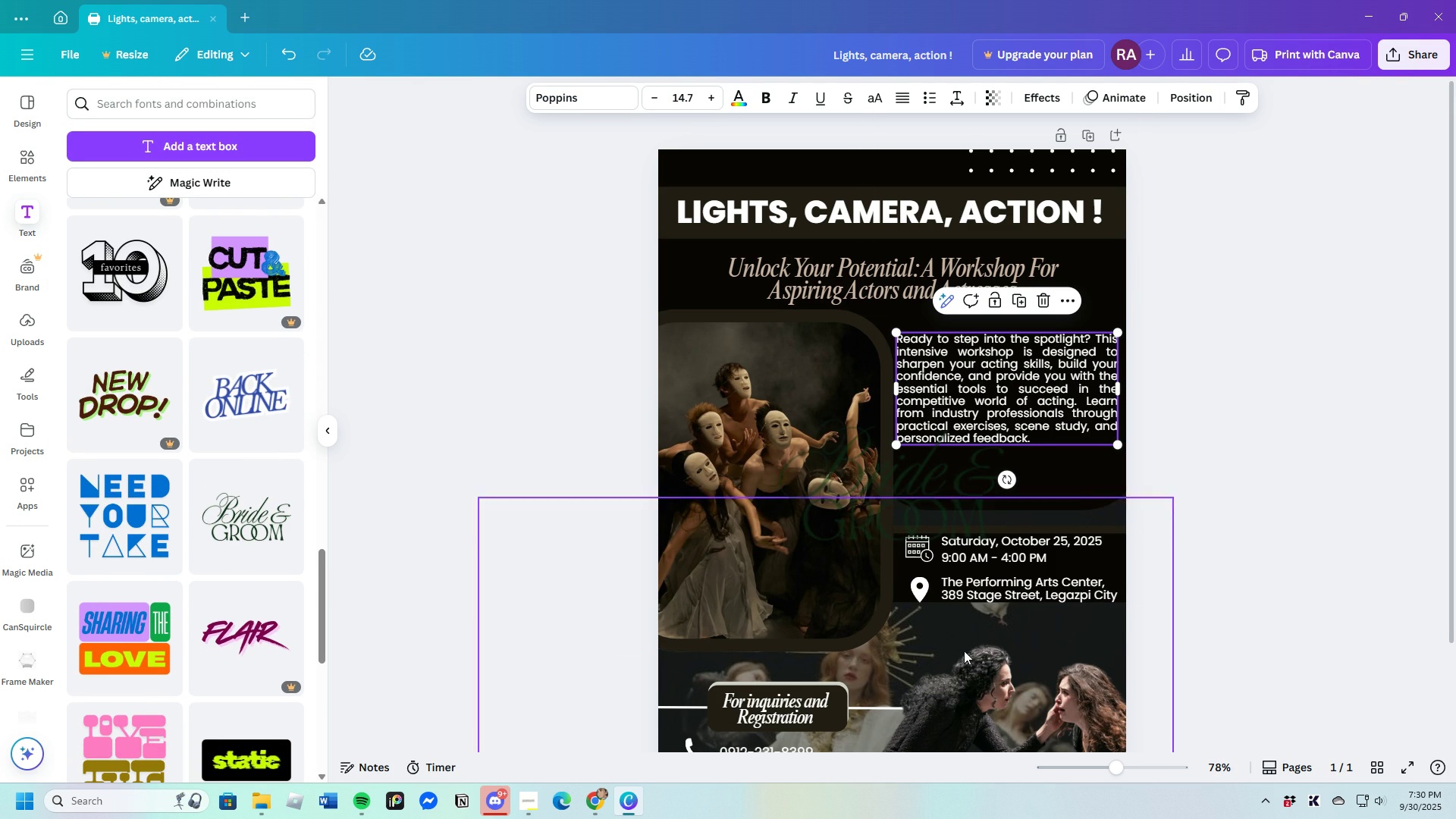 
scroll: coordinate [976, 651], scroll_direction: down, amount: 2.0
 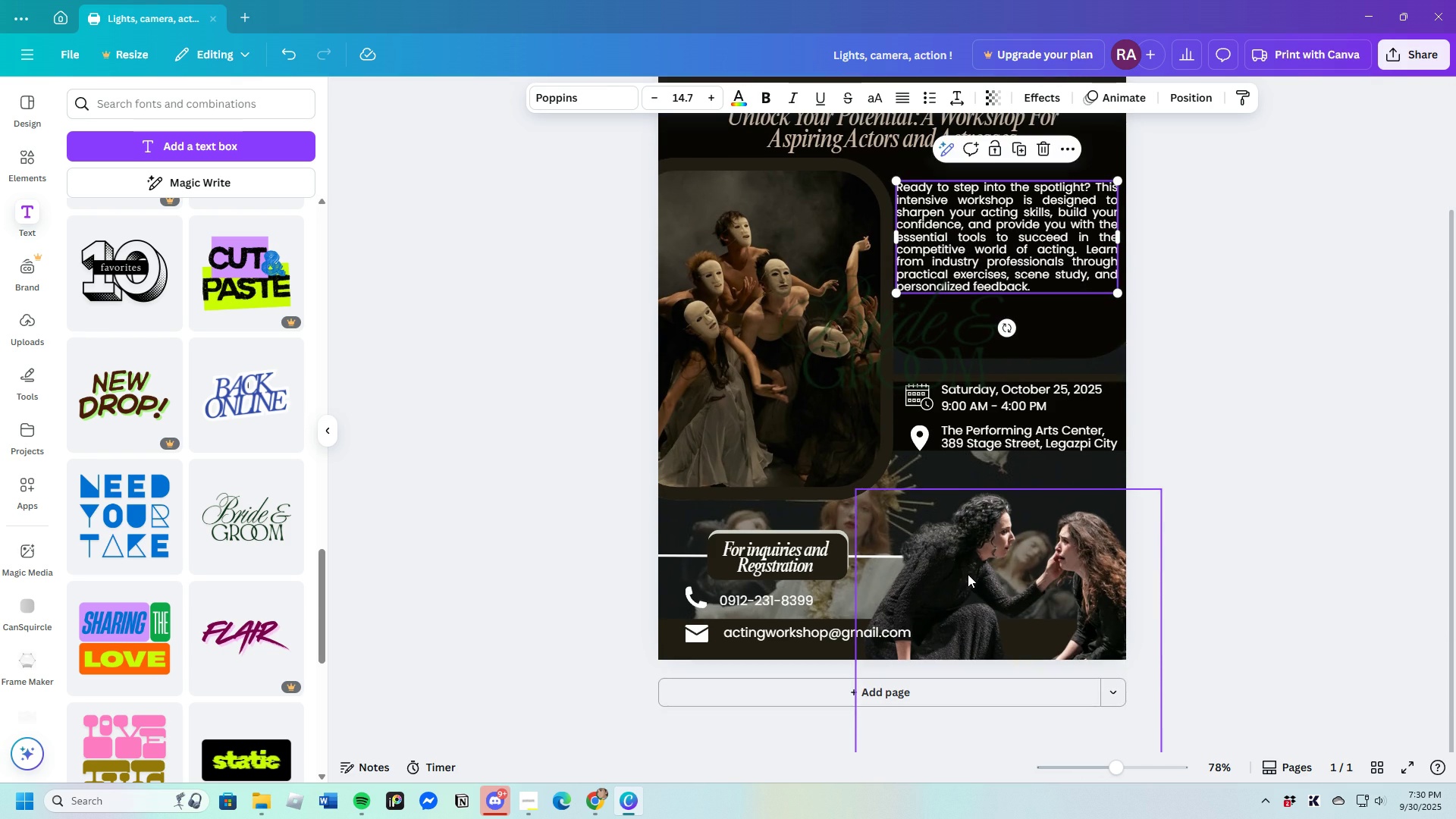 
scroll: coordinate [965, 594], scroll_direction: up, amount: 1.0